 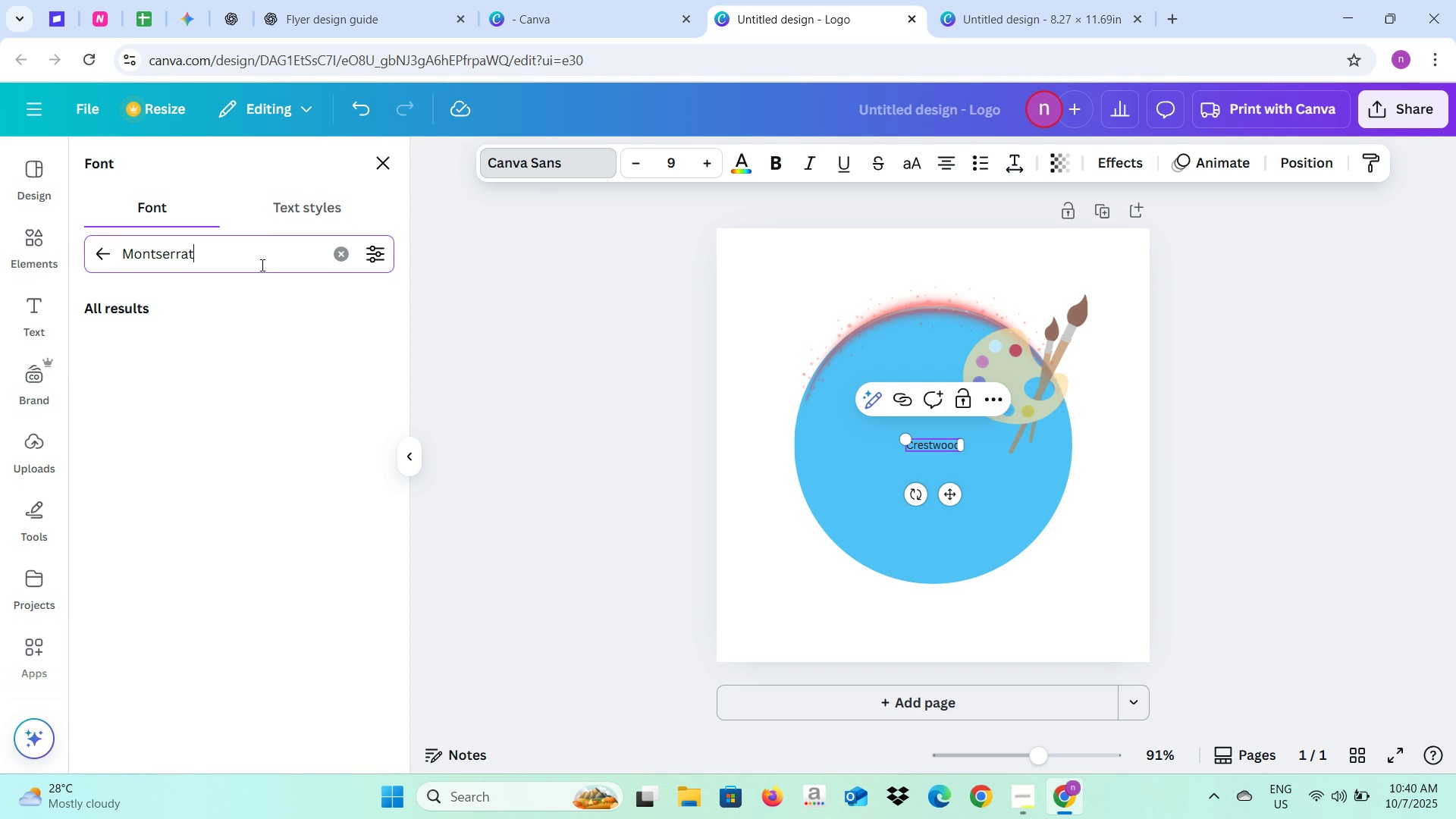 
left_click([252, 356])
 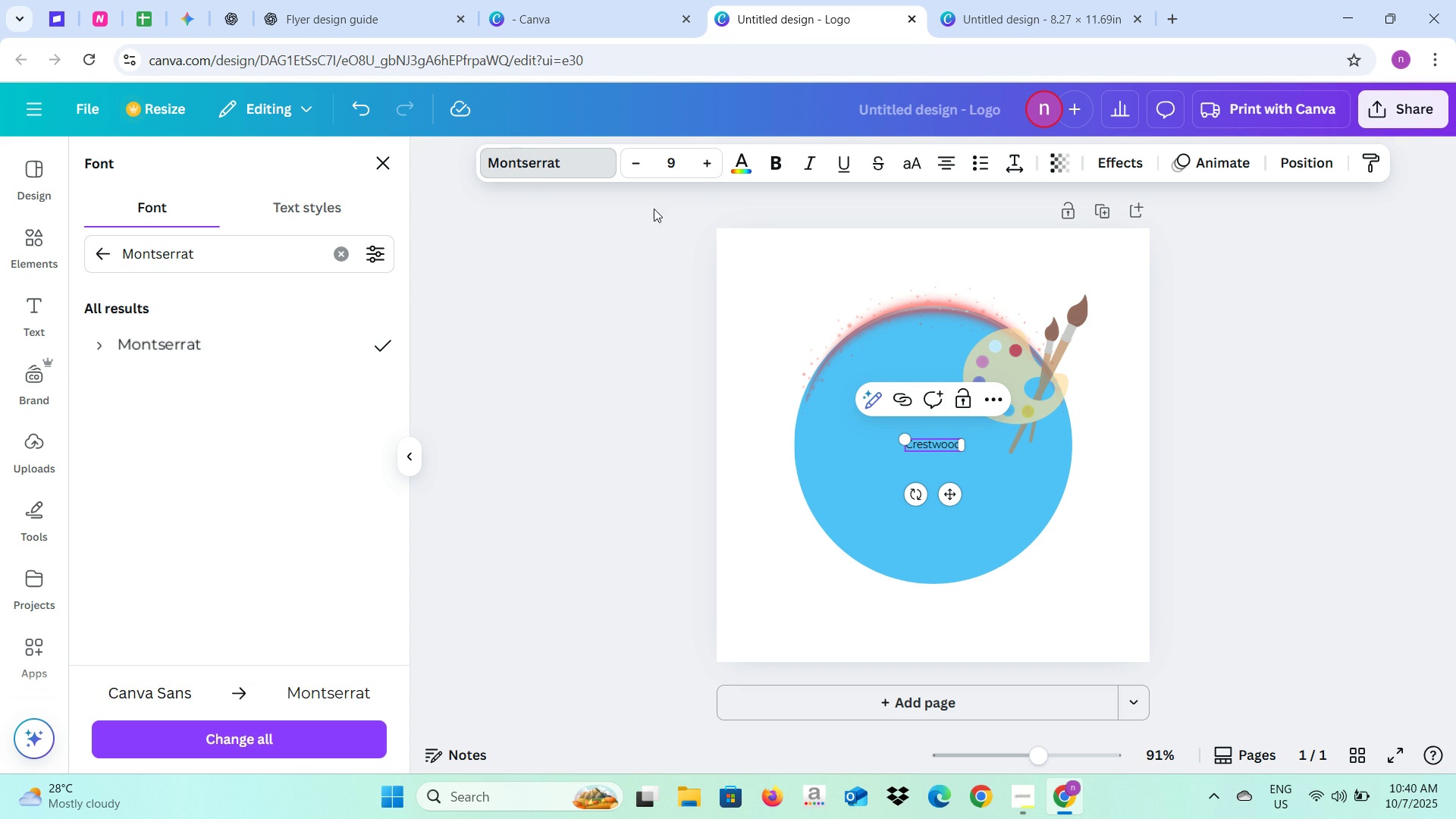 
left_click([774, 169])
 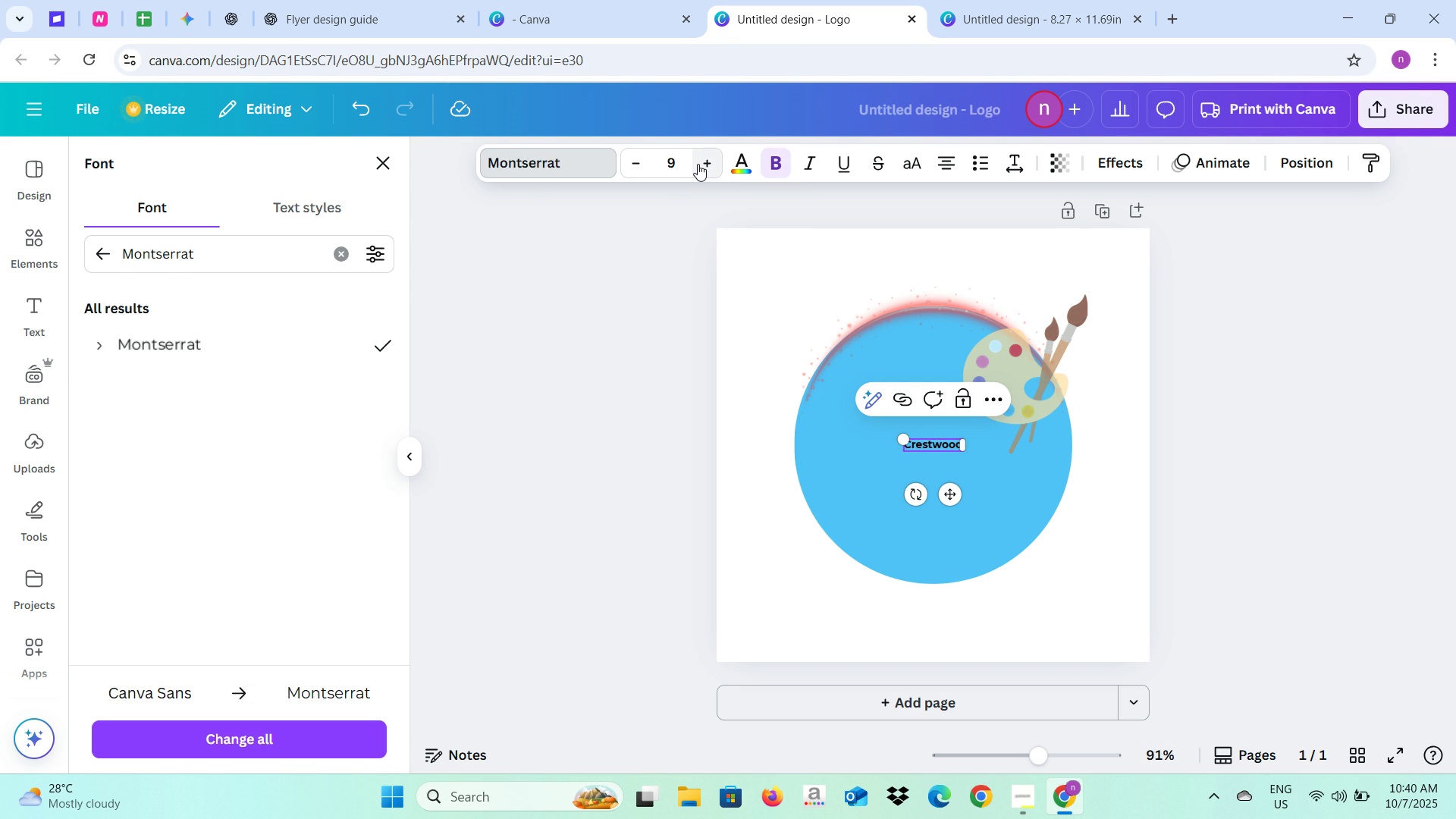 
double_click([698, 164])
 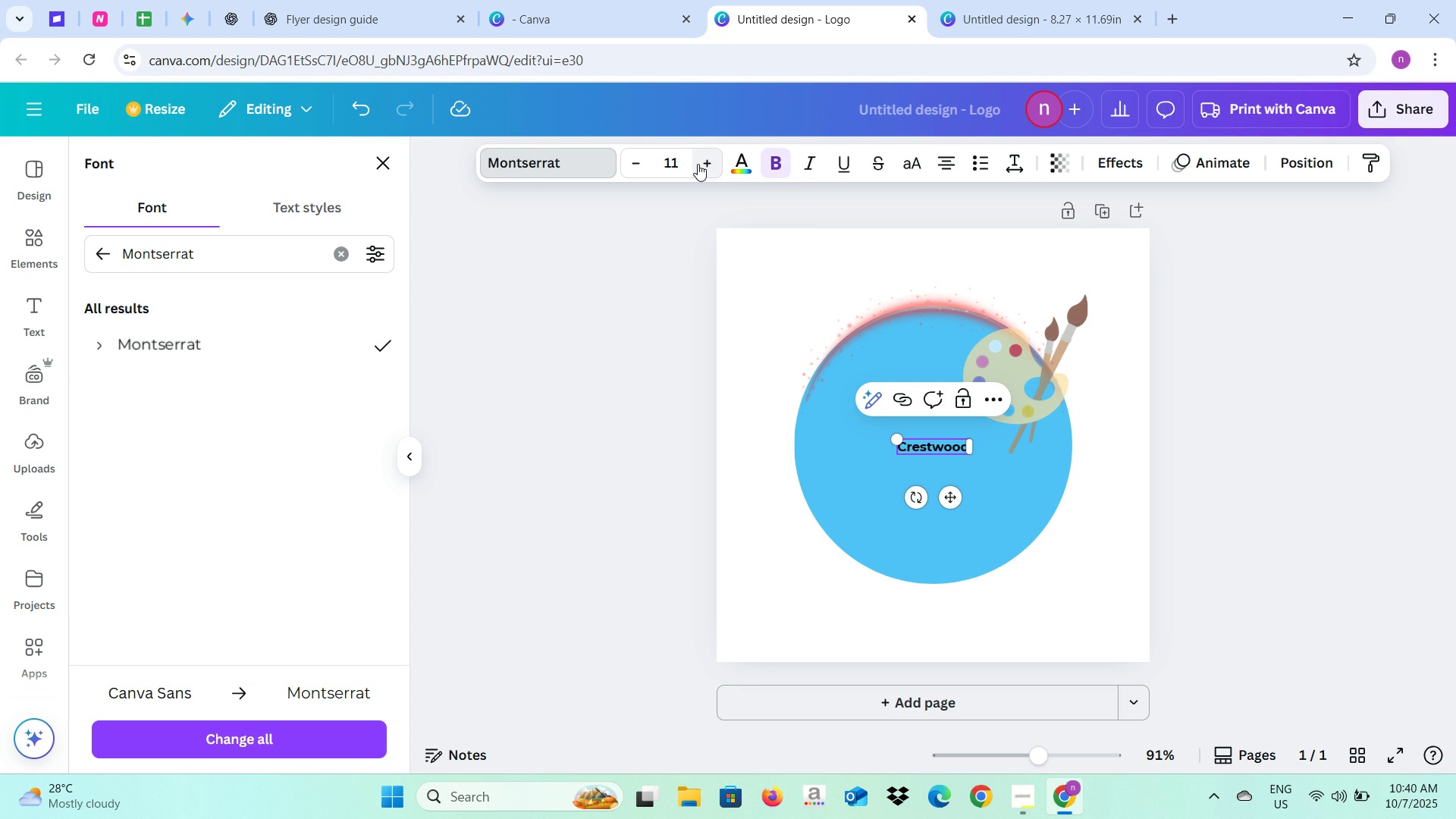 
triple_click([698, 164])
 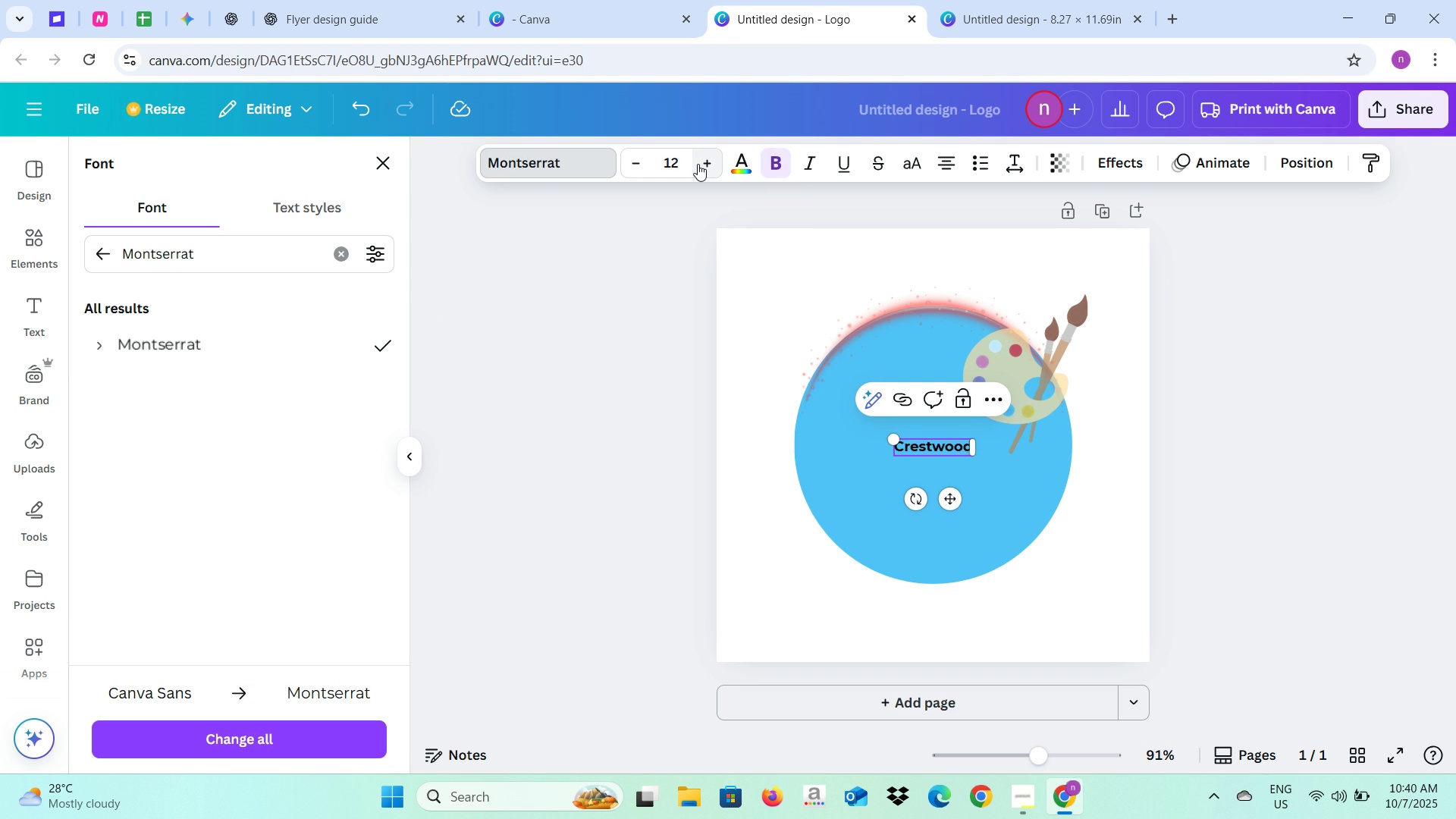 
triple_click([698, 164])
 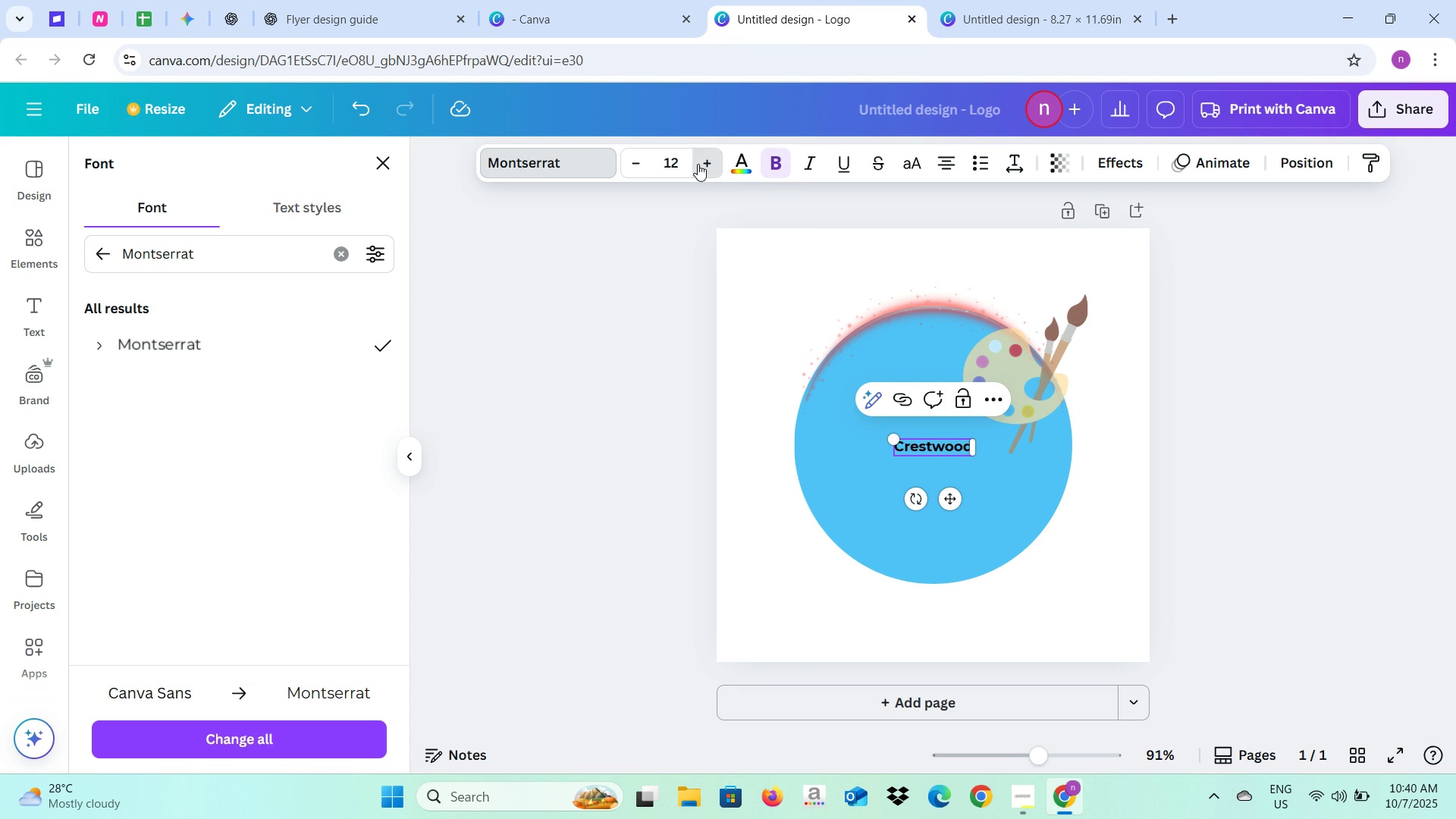 
triple_click([698, 164])
 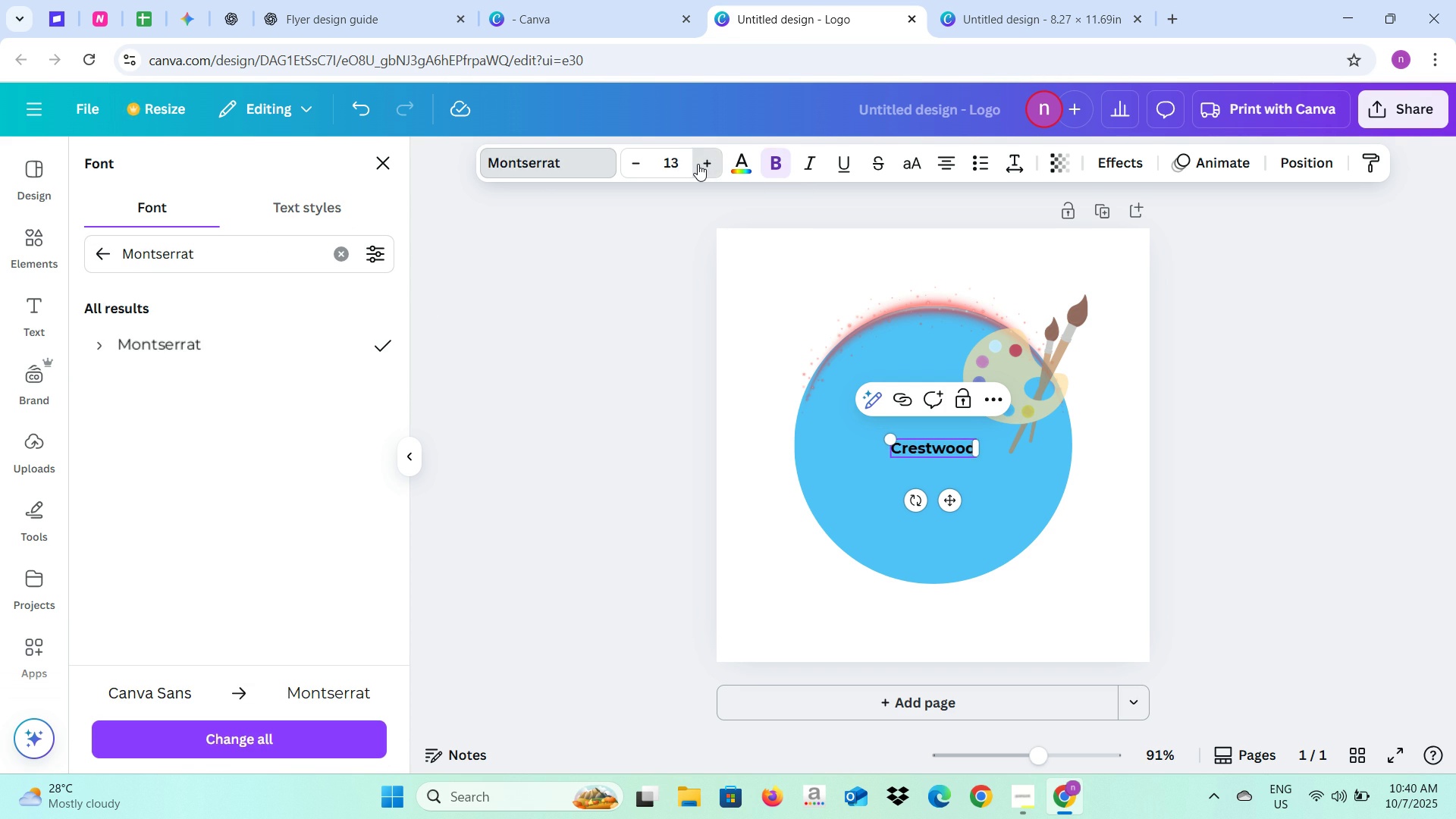 
triple_click([698, 164])
 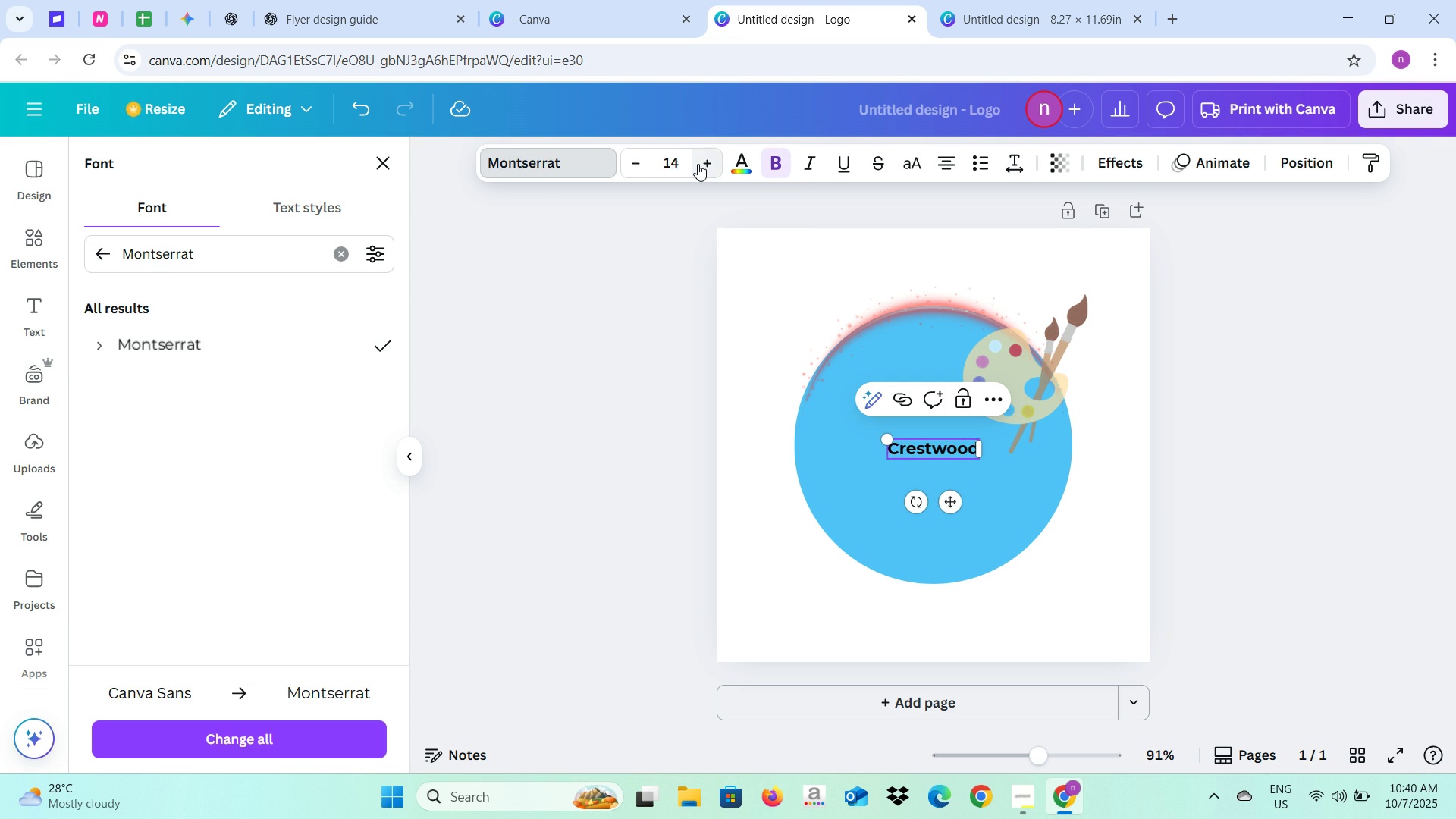 
triple_click([698, 164])
 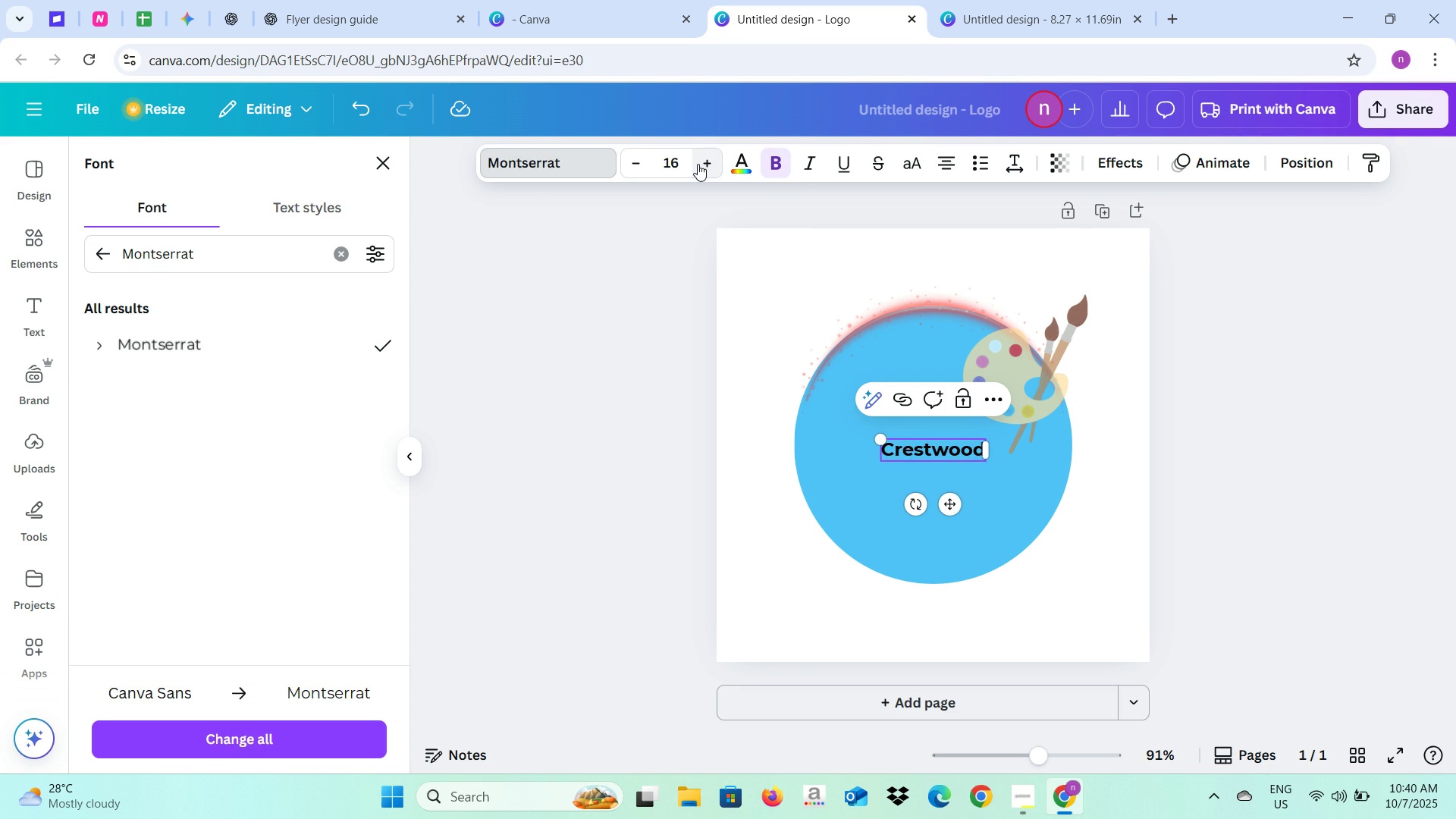 
triple_click([698, 164])
 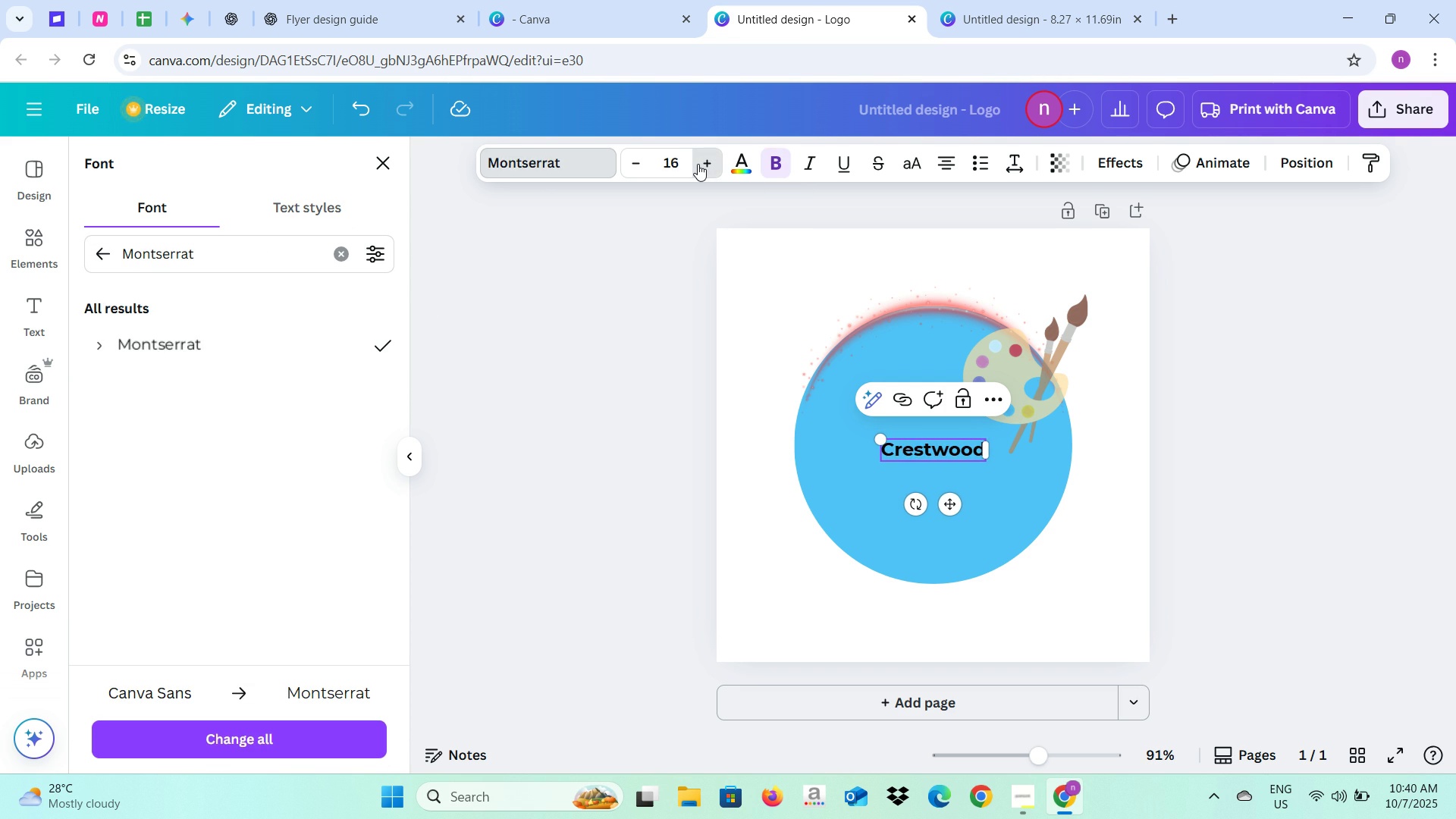 
triple_click([698, 164])
 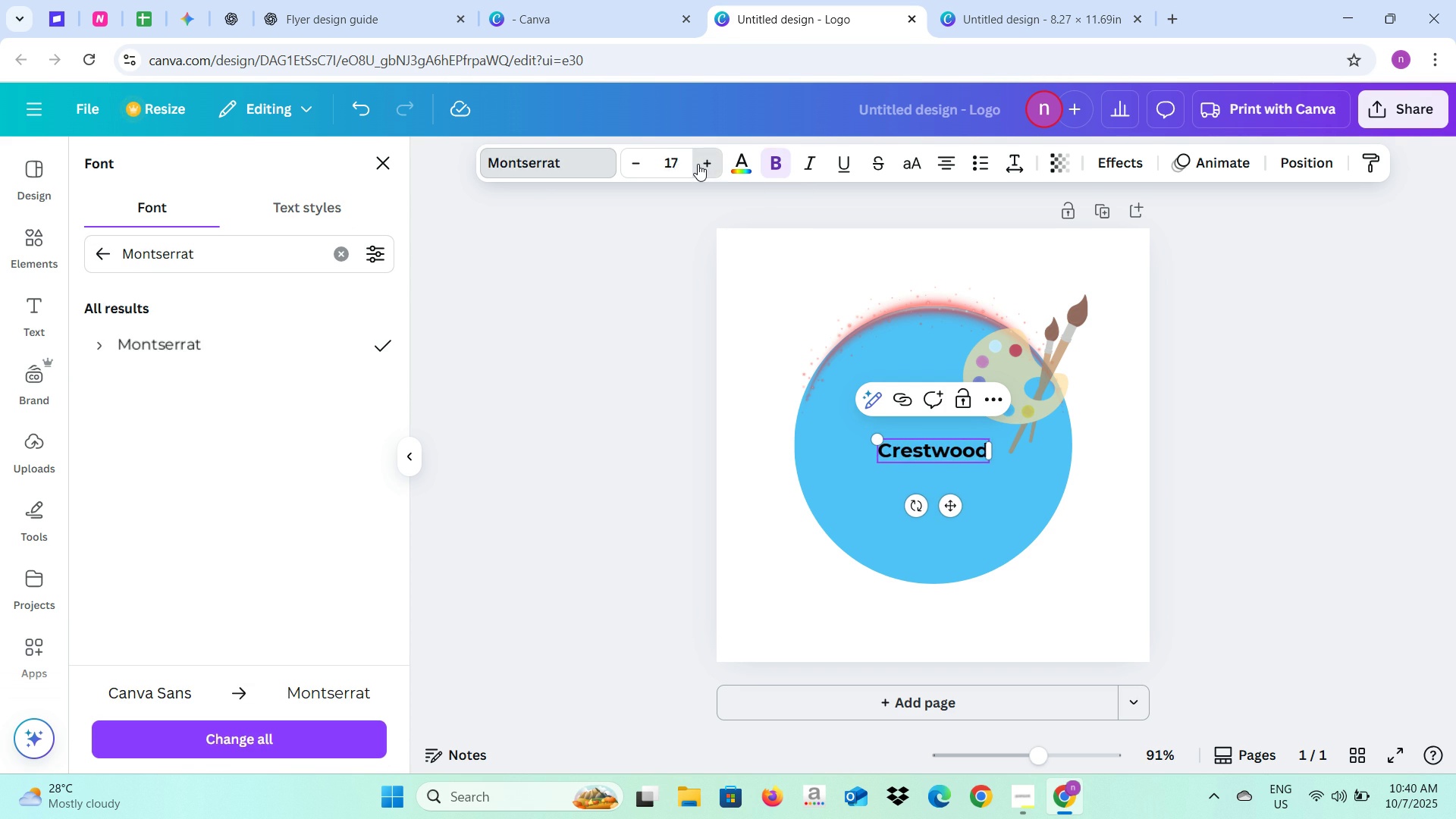 
triple_click([698, 164])
 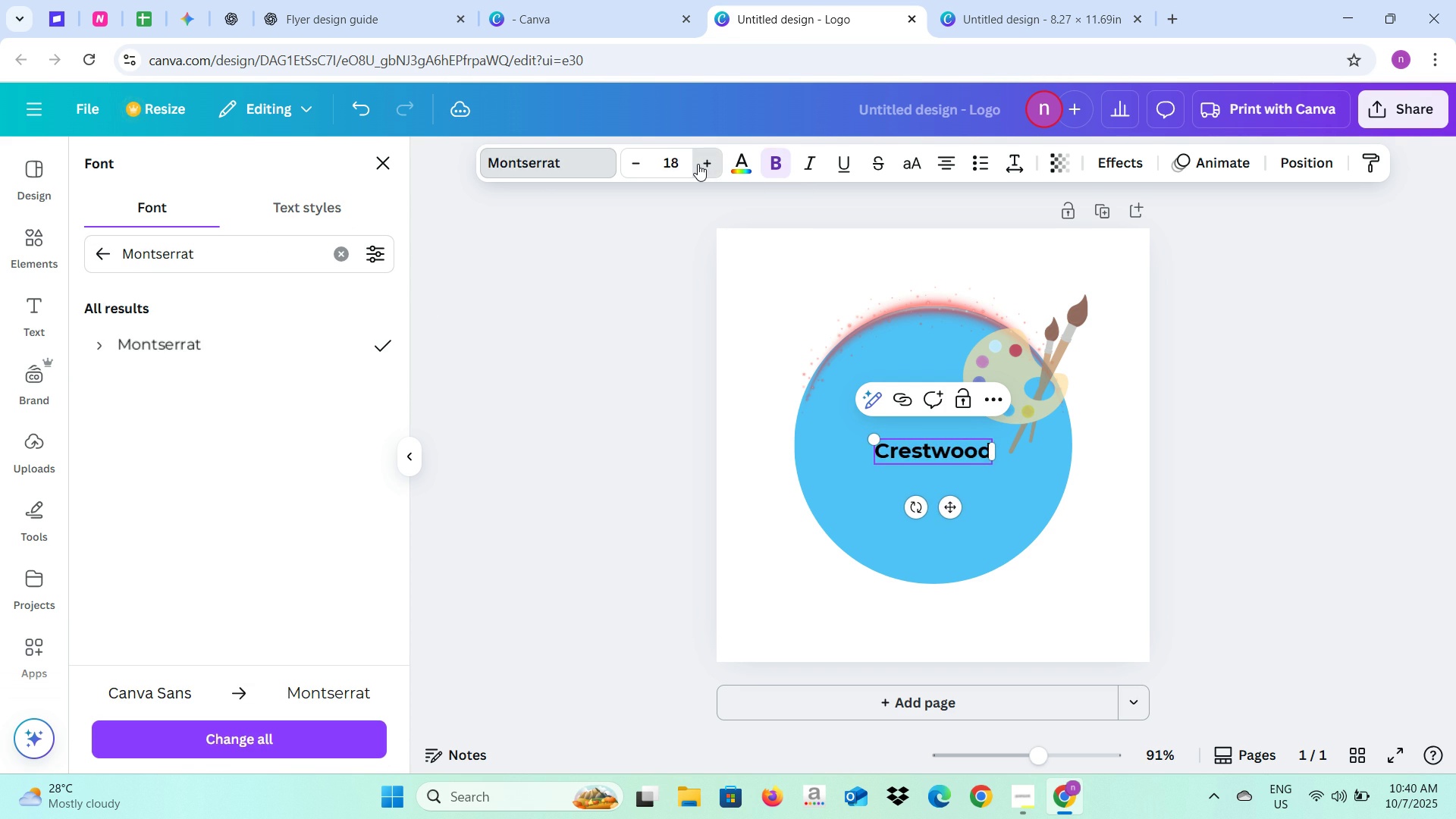 
triple_click([698, 164])
 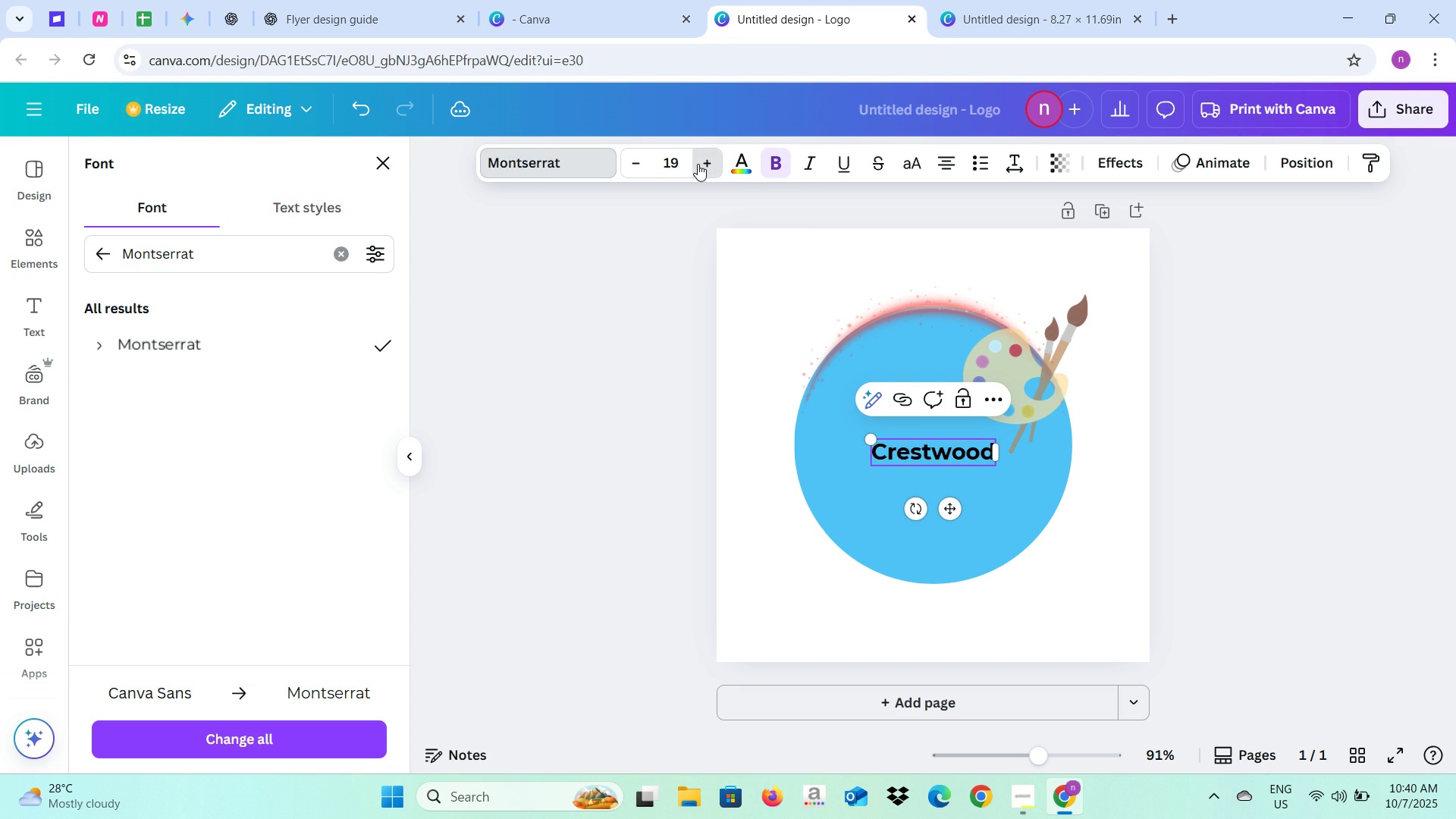 
triple_click([698, 164])
 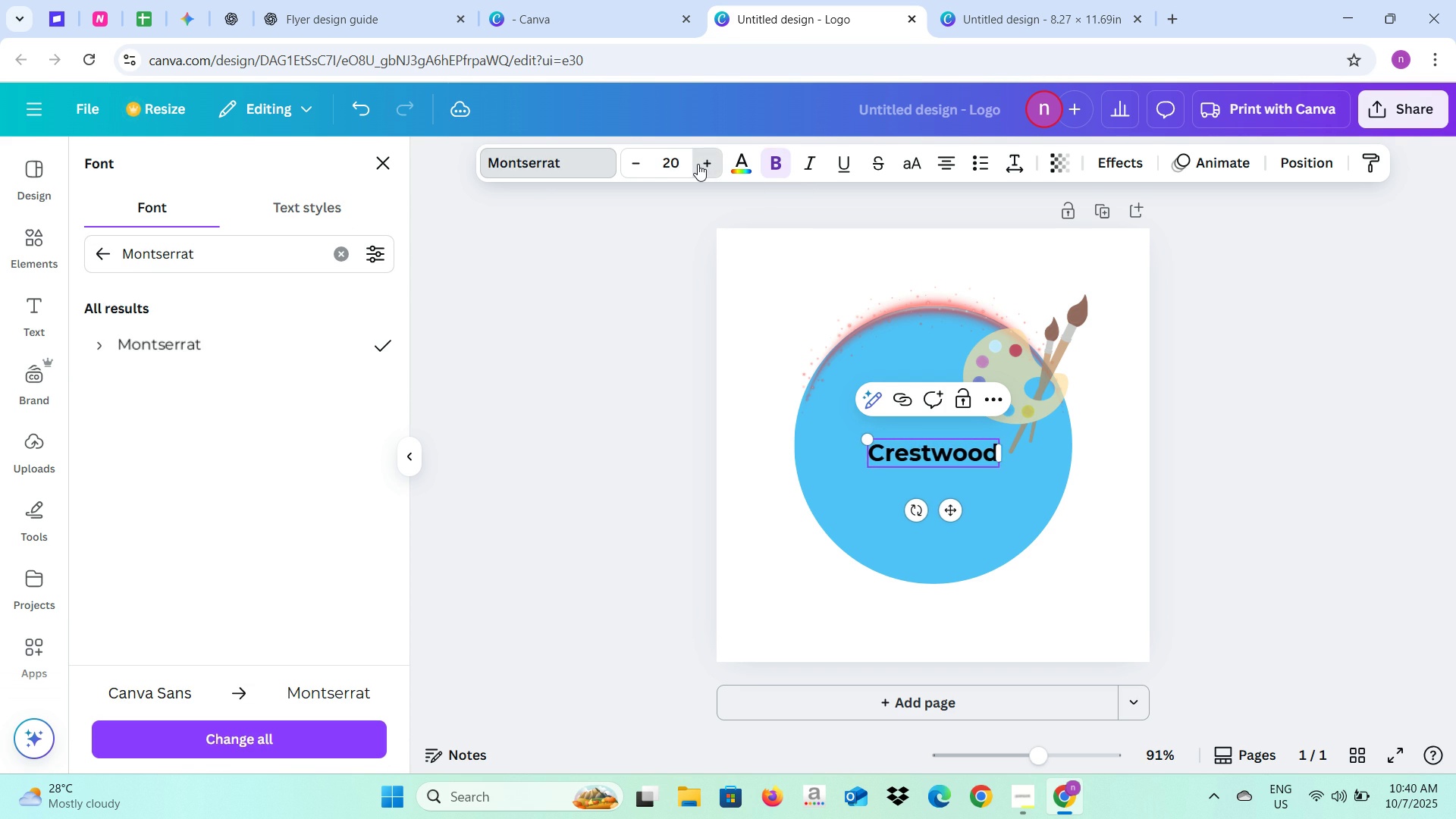 
triple_click([698, 164])
 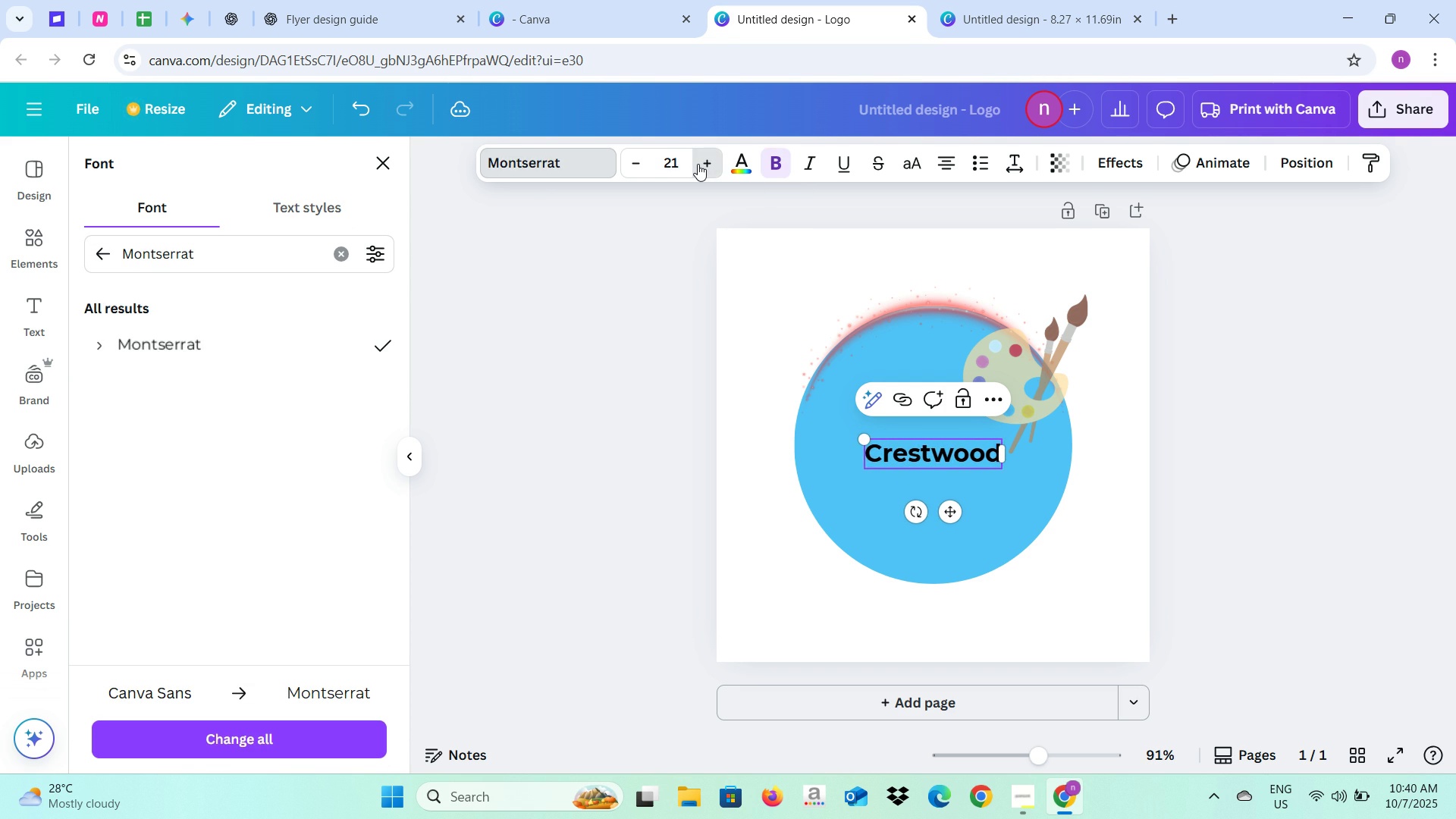 
triple_click([698, 164])
 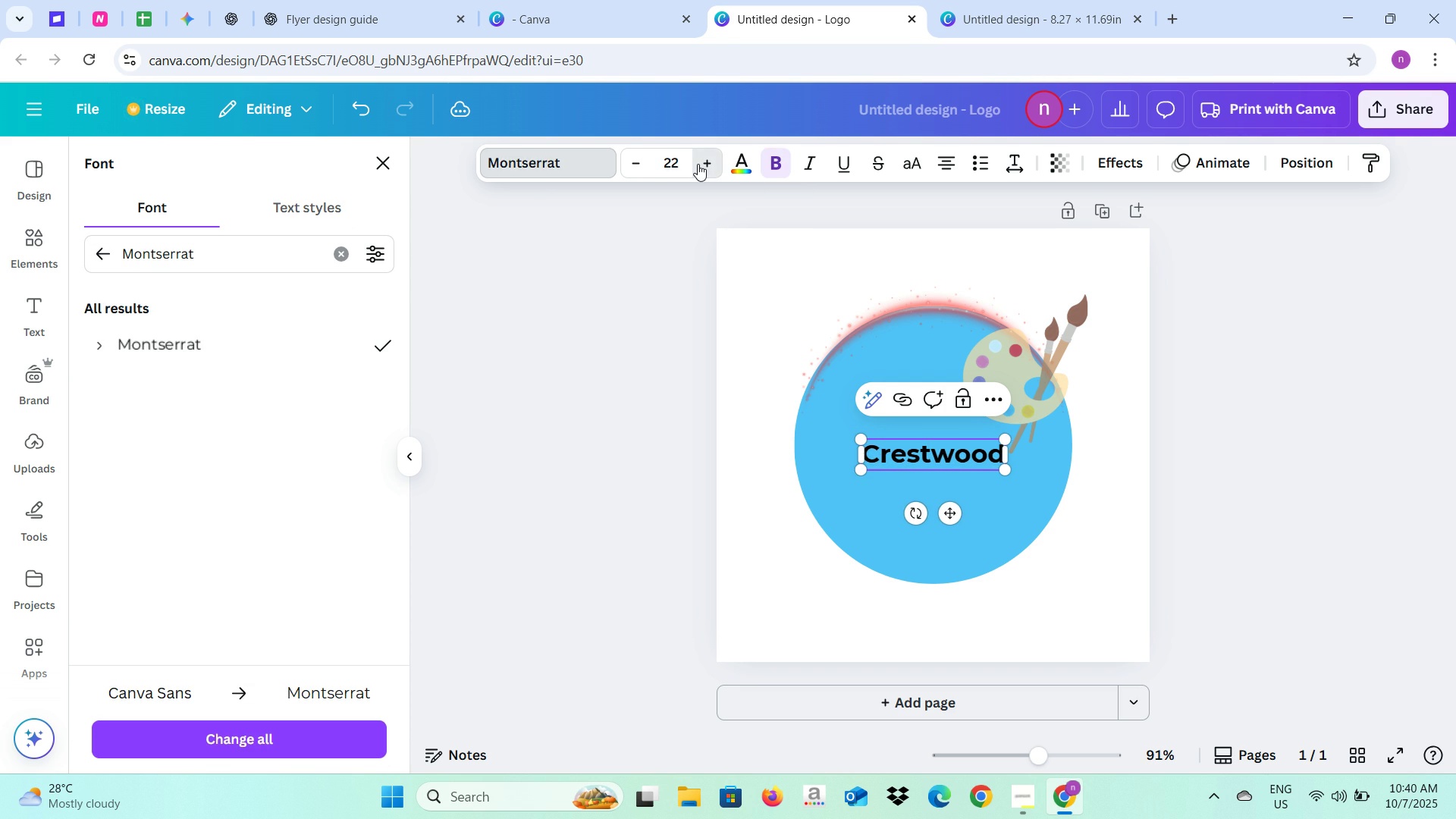 
triple_click([698, 164])
 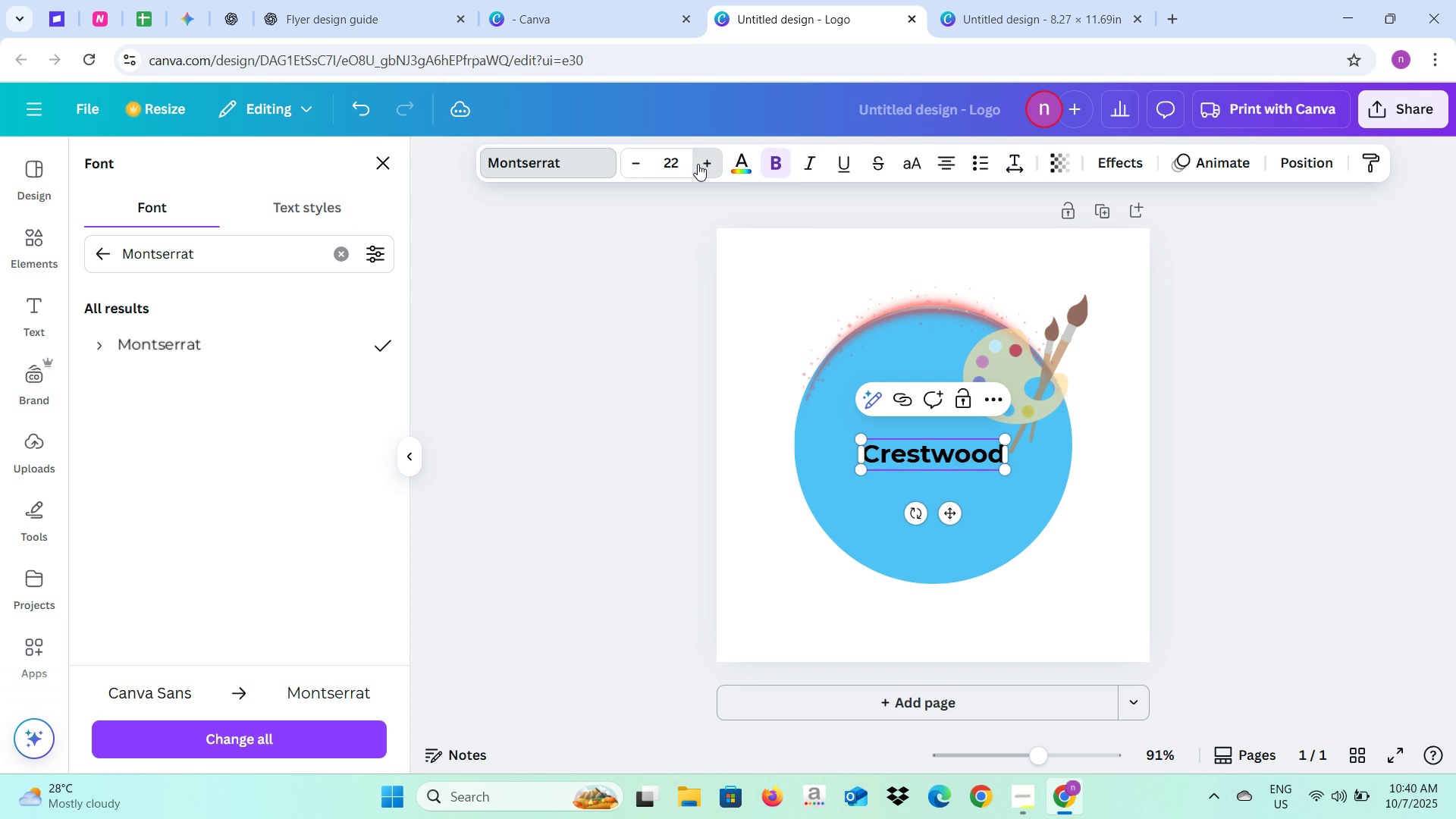 
triple_click([698, 164])
 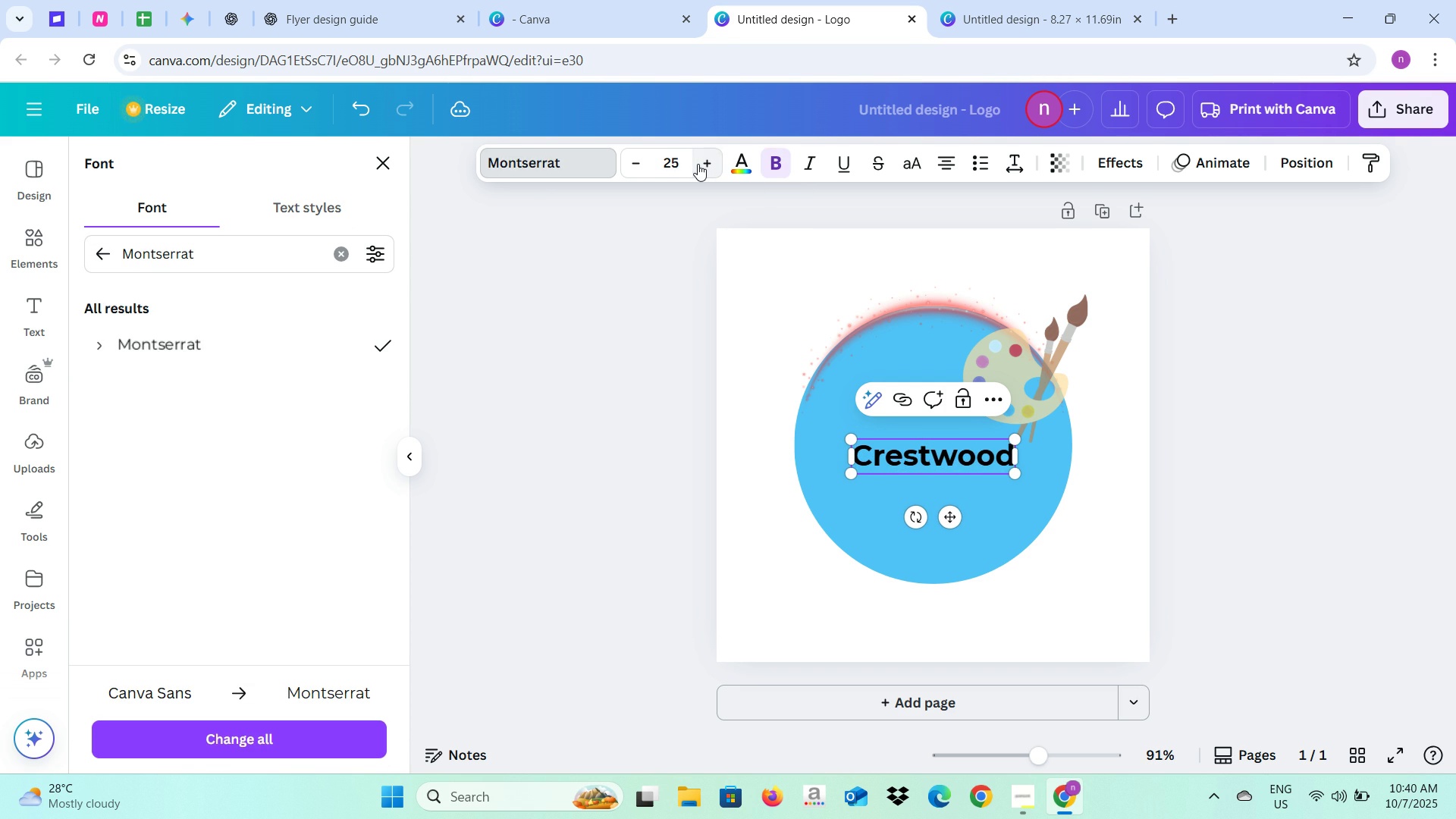 
left_click([698, 164])
 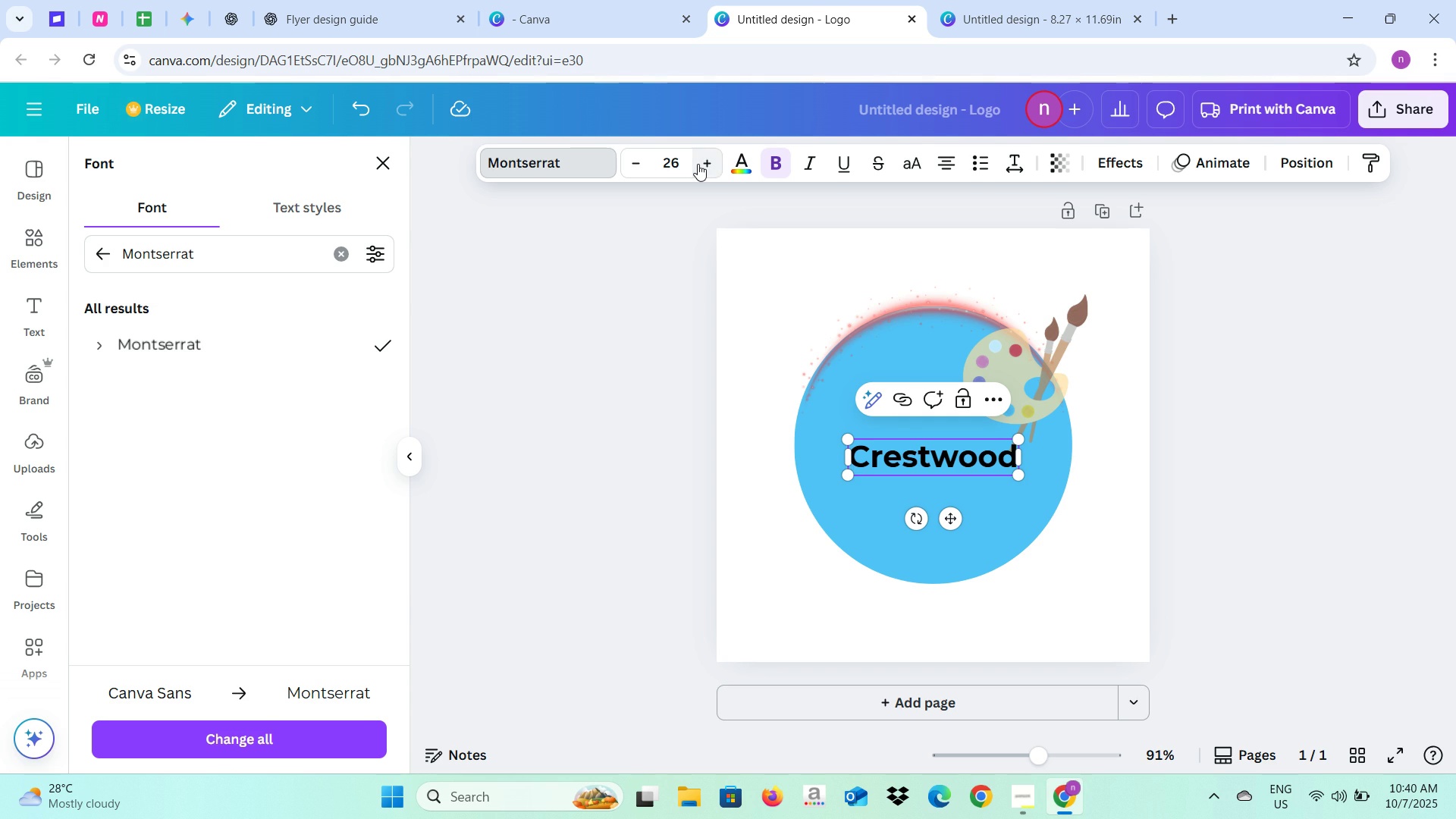 
left_click([698, 164])
 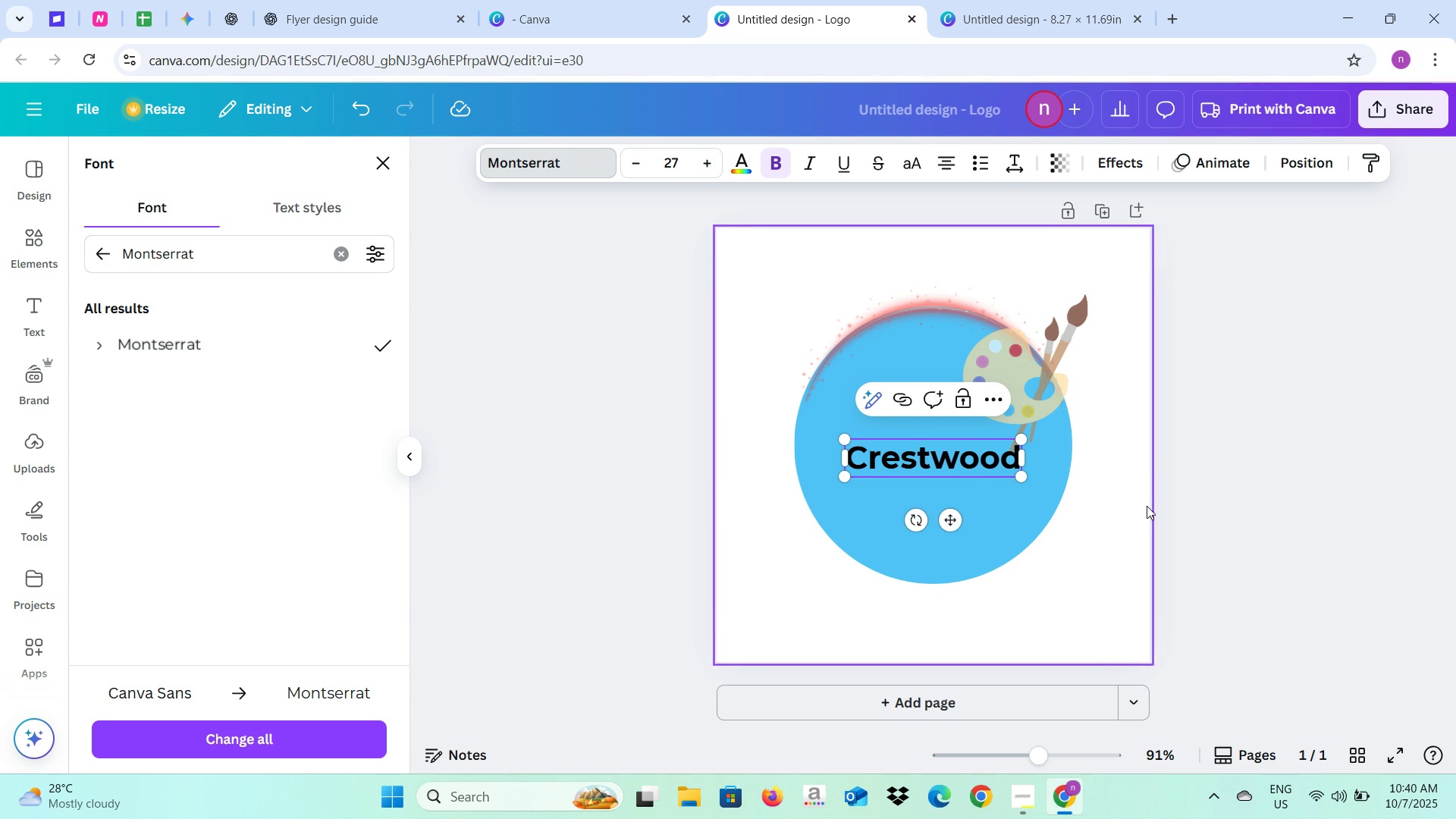 
left_click([1194, 491])
 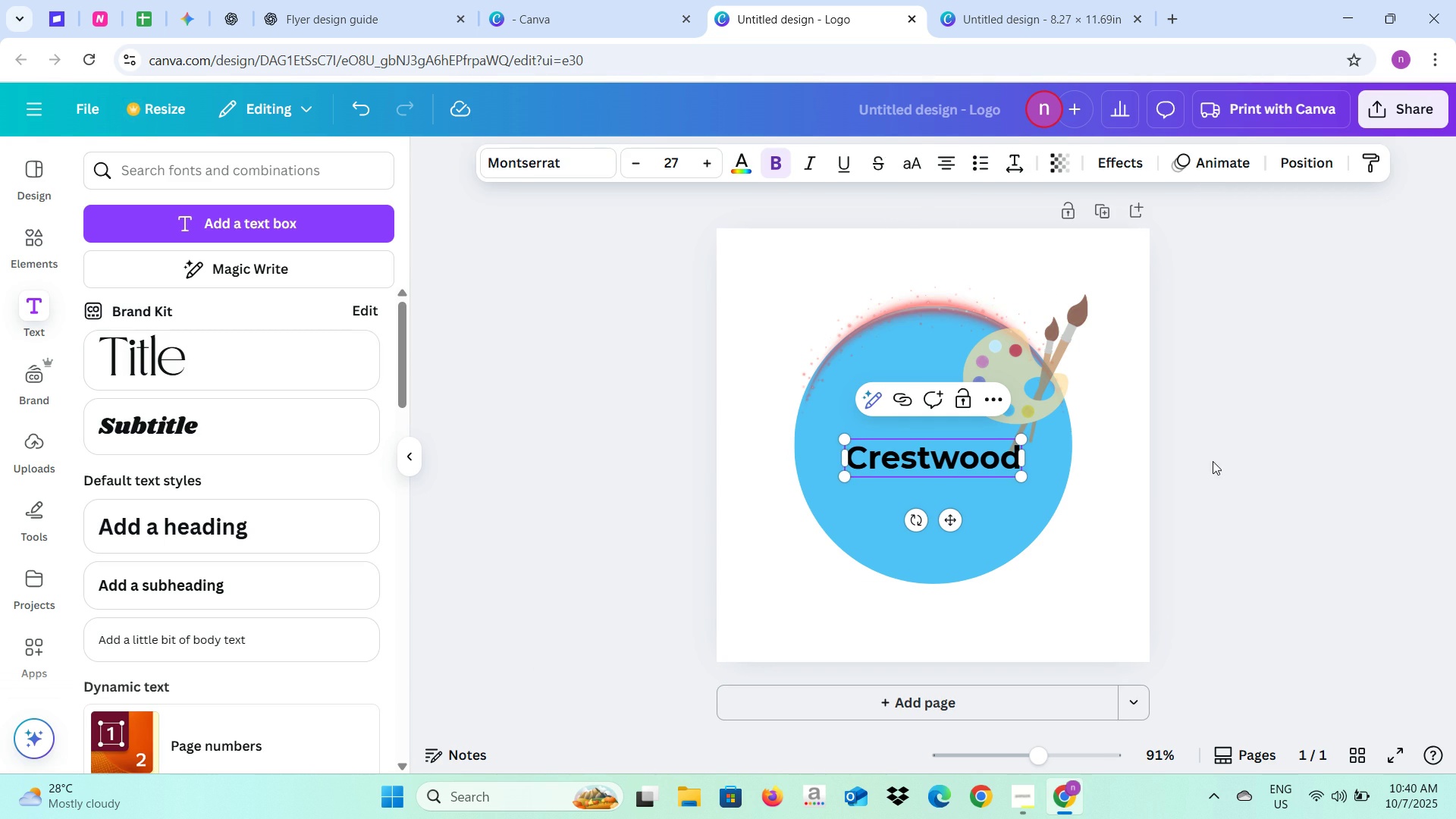 
left_click([1213, 461])